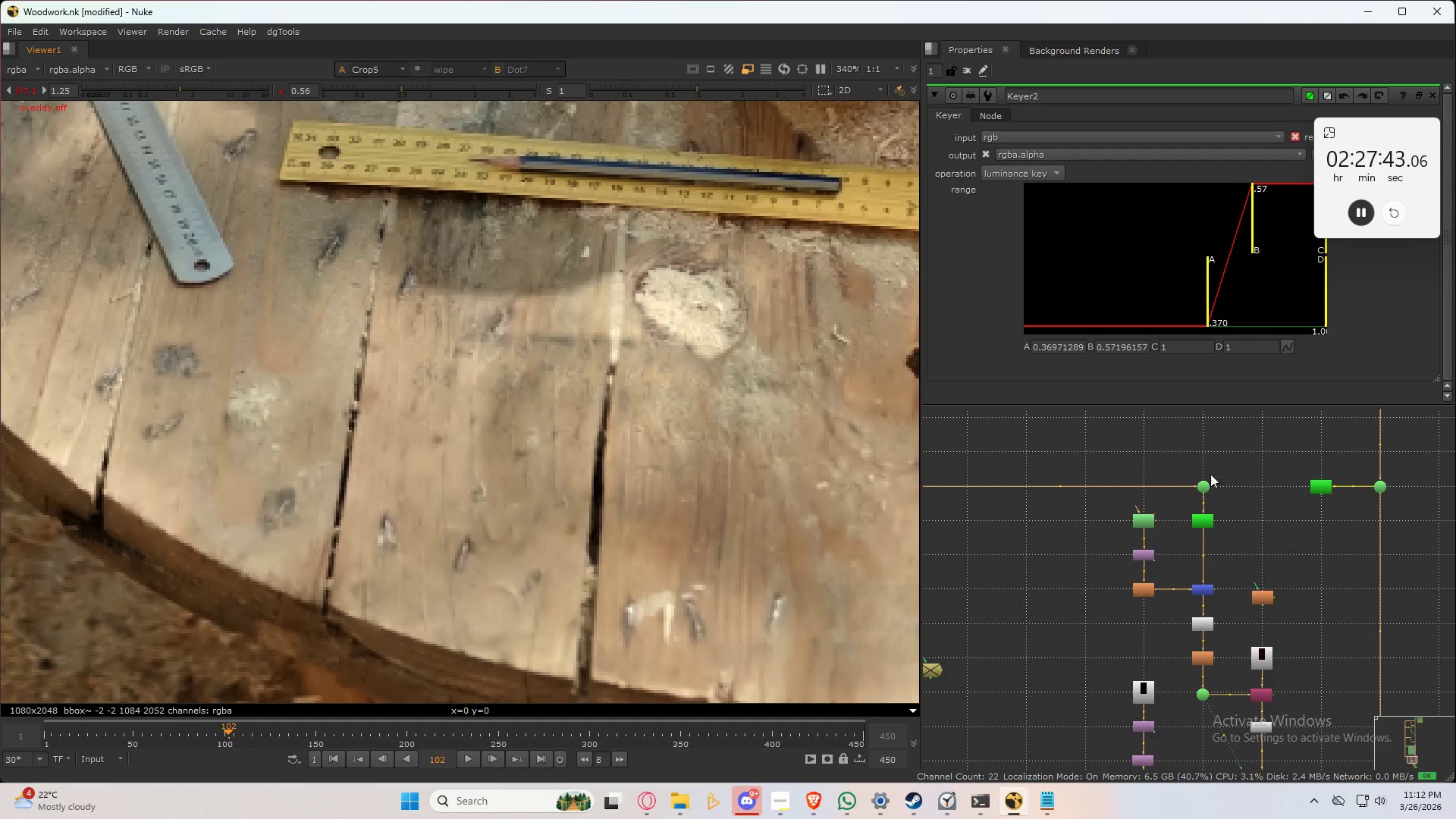 
key(Control+Z)
 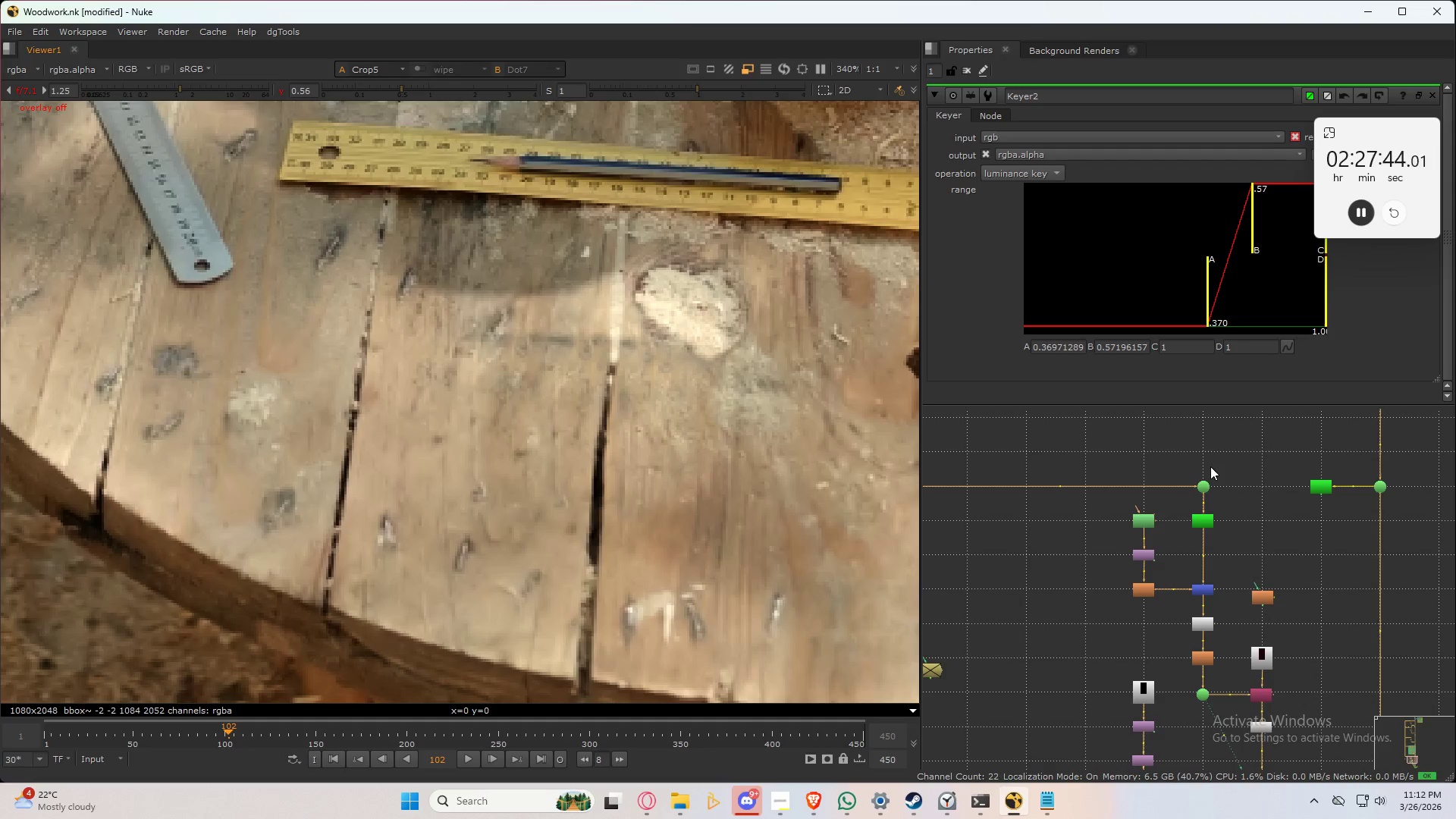 
key(Control+Shift+ShiftLeft)
 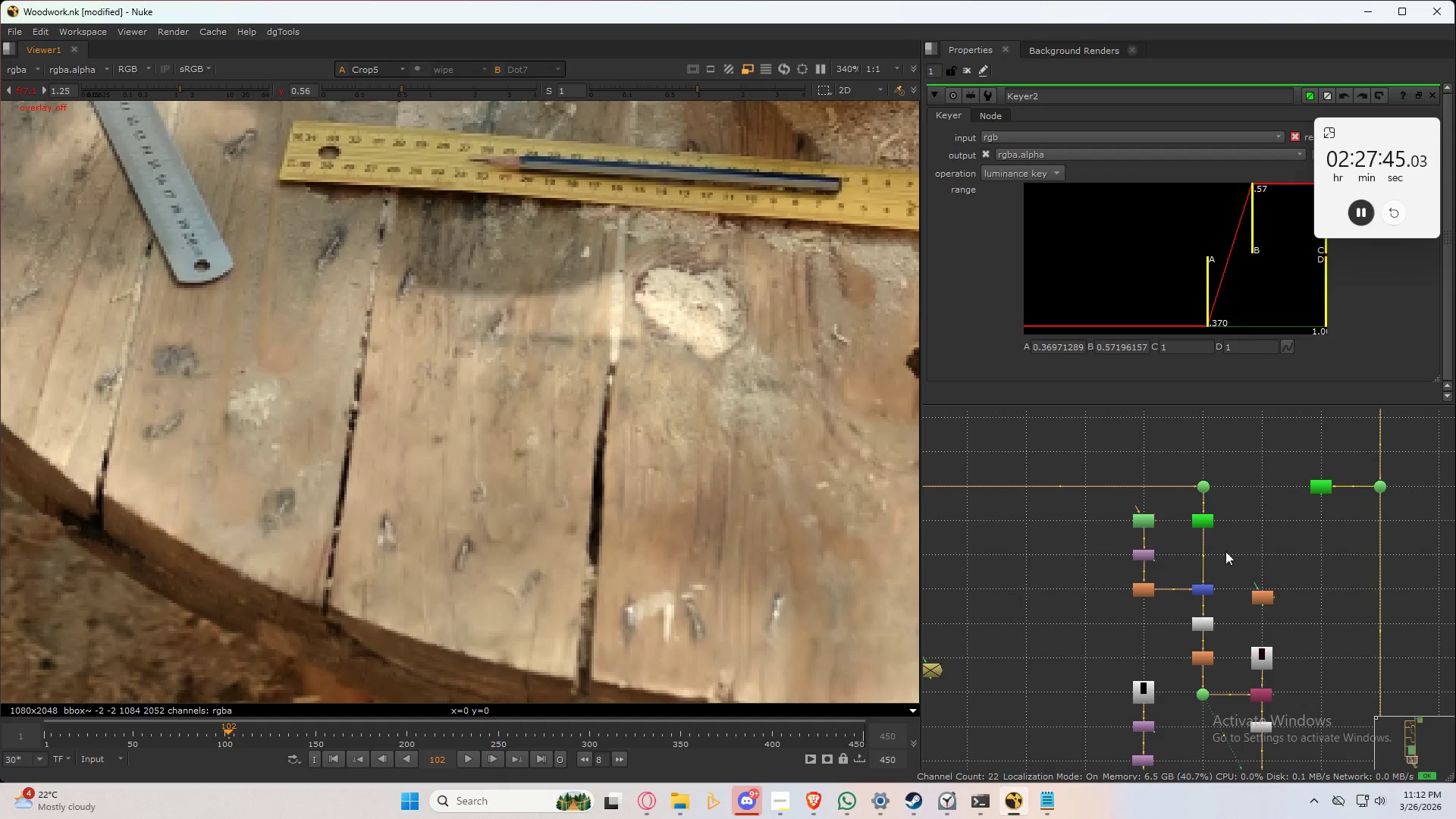 
key(Control+Shift+Z)
 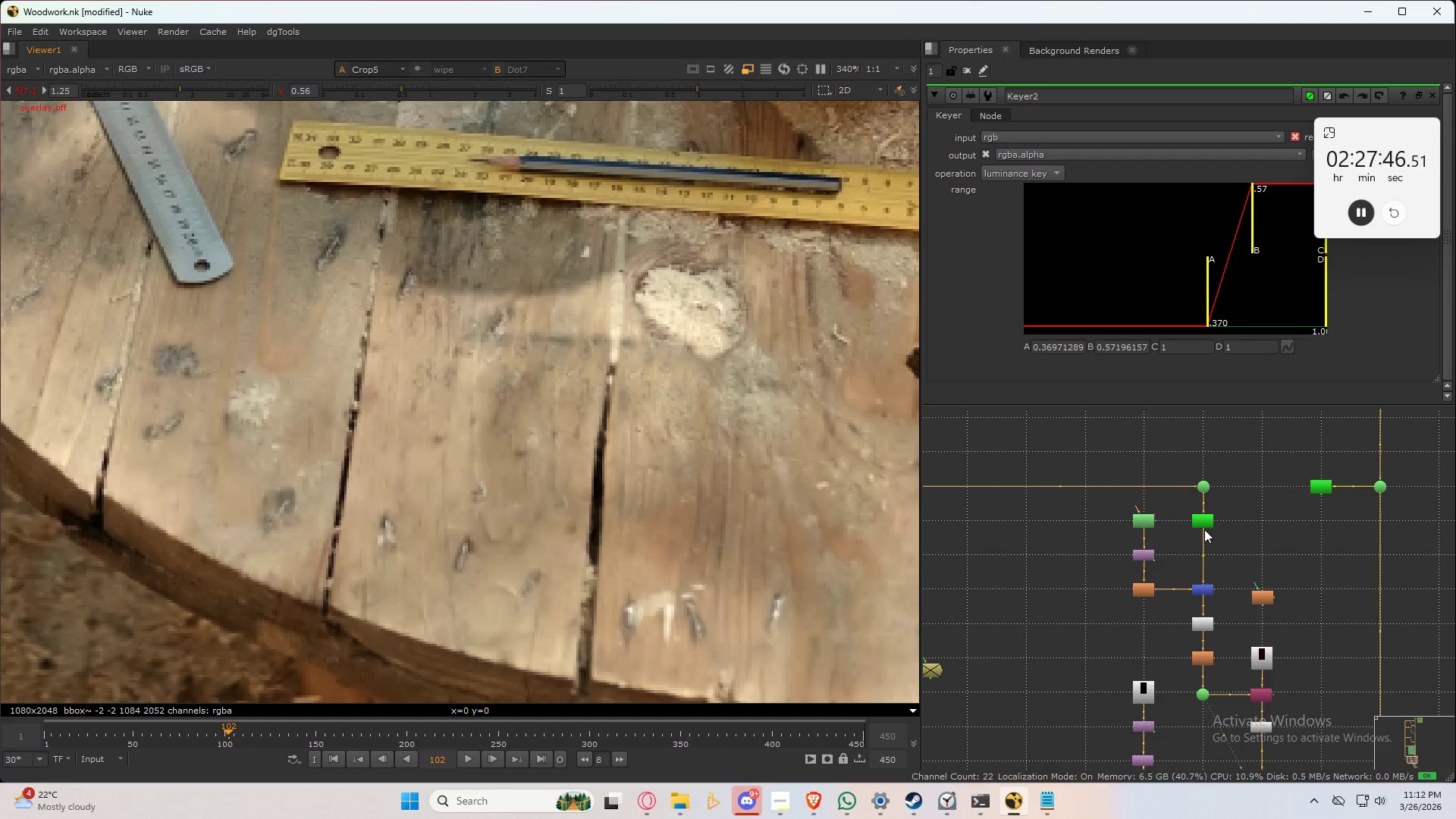 
key(Control+Shift+Z)
 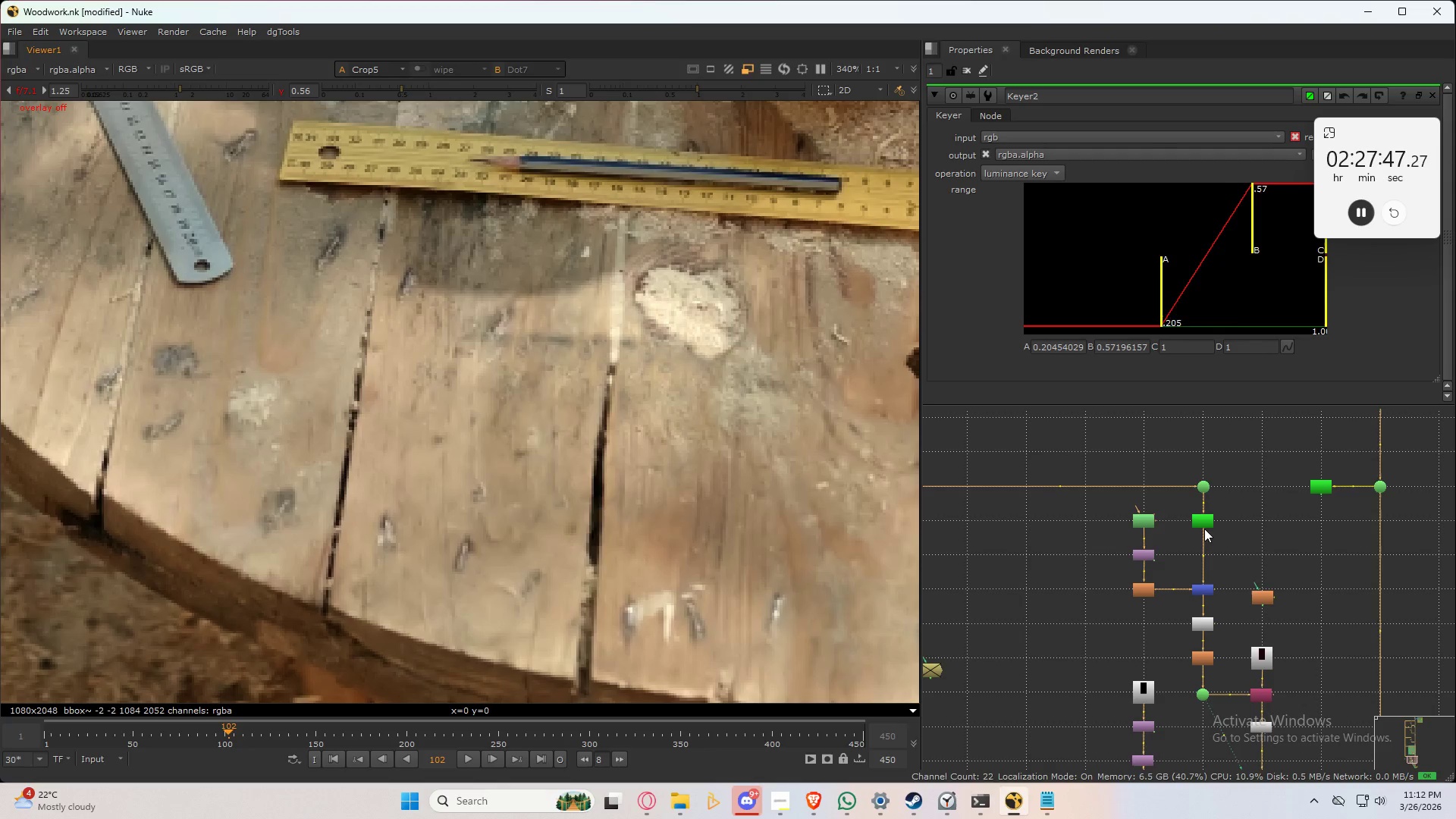 
key(Control+Z)
 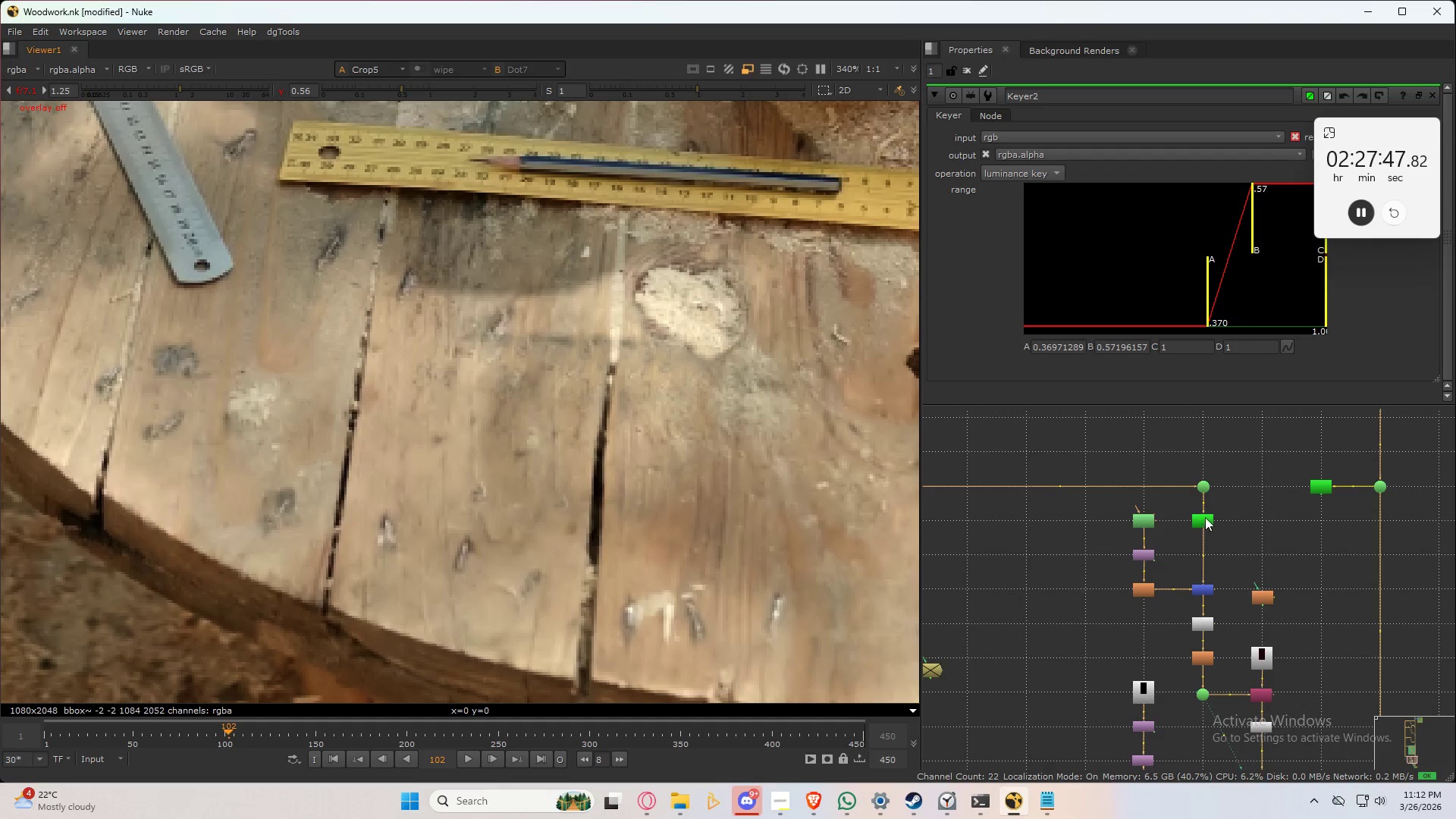 
left_click([1205, 517])
 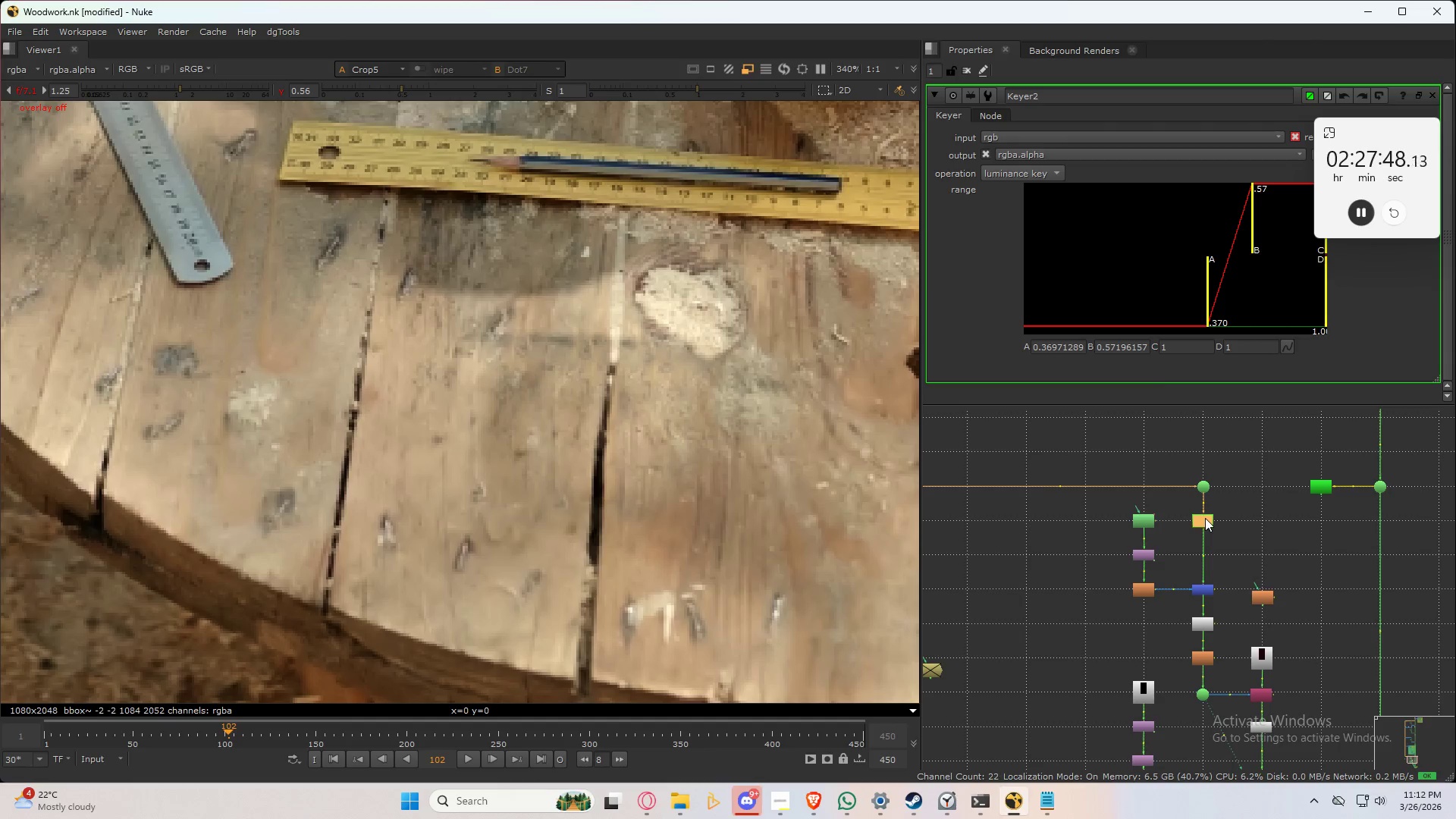 
key(Control+C)
 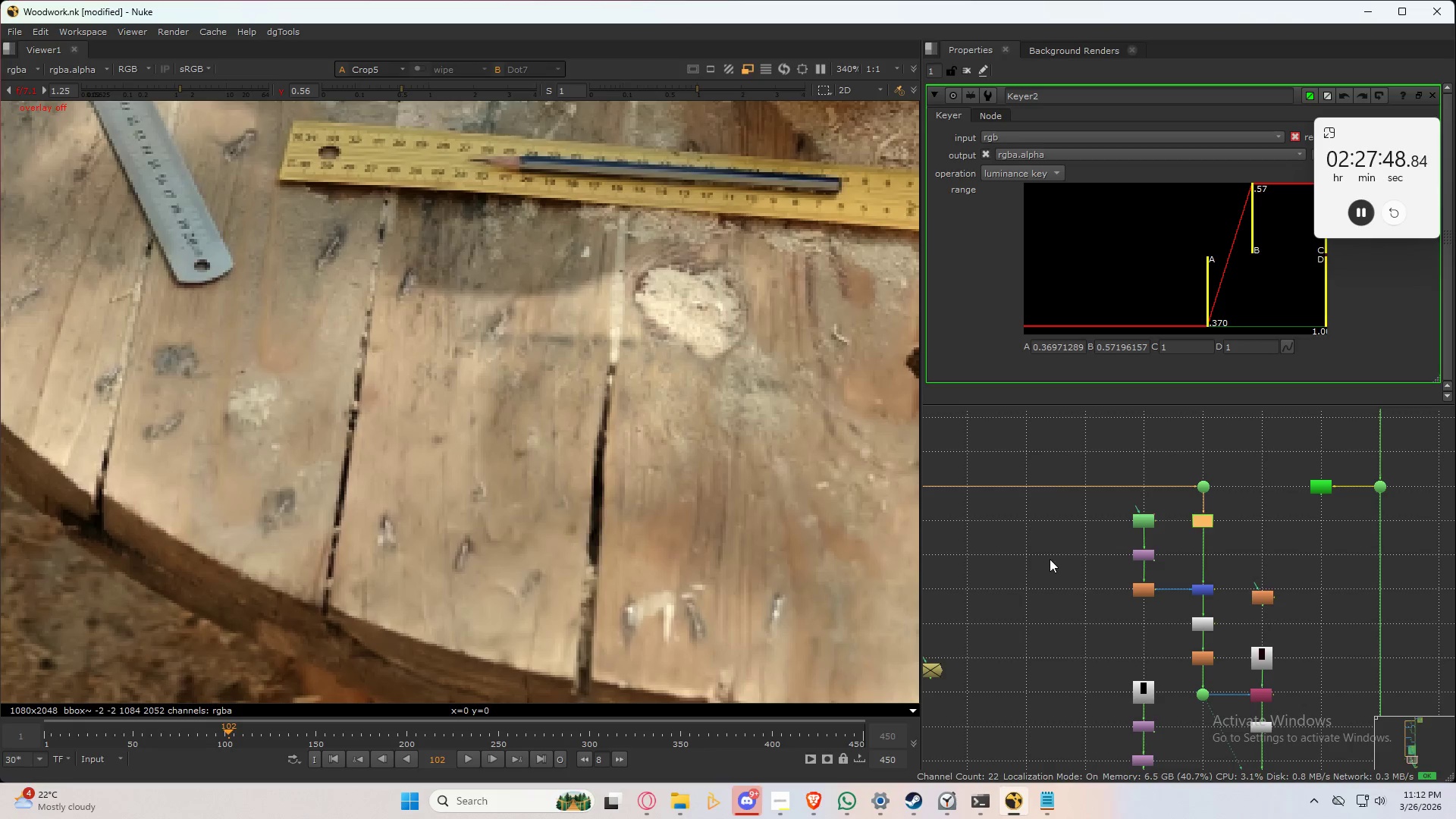 
left_click([1050, 559])
 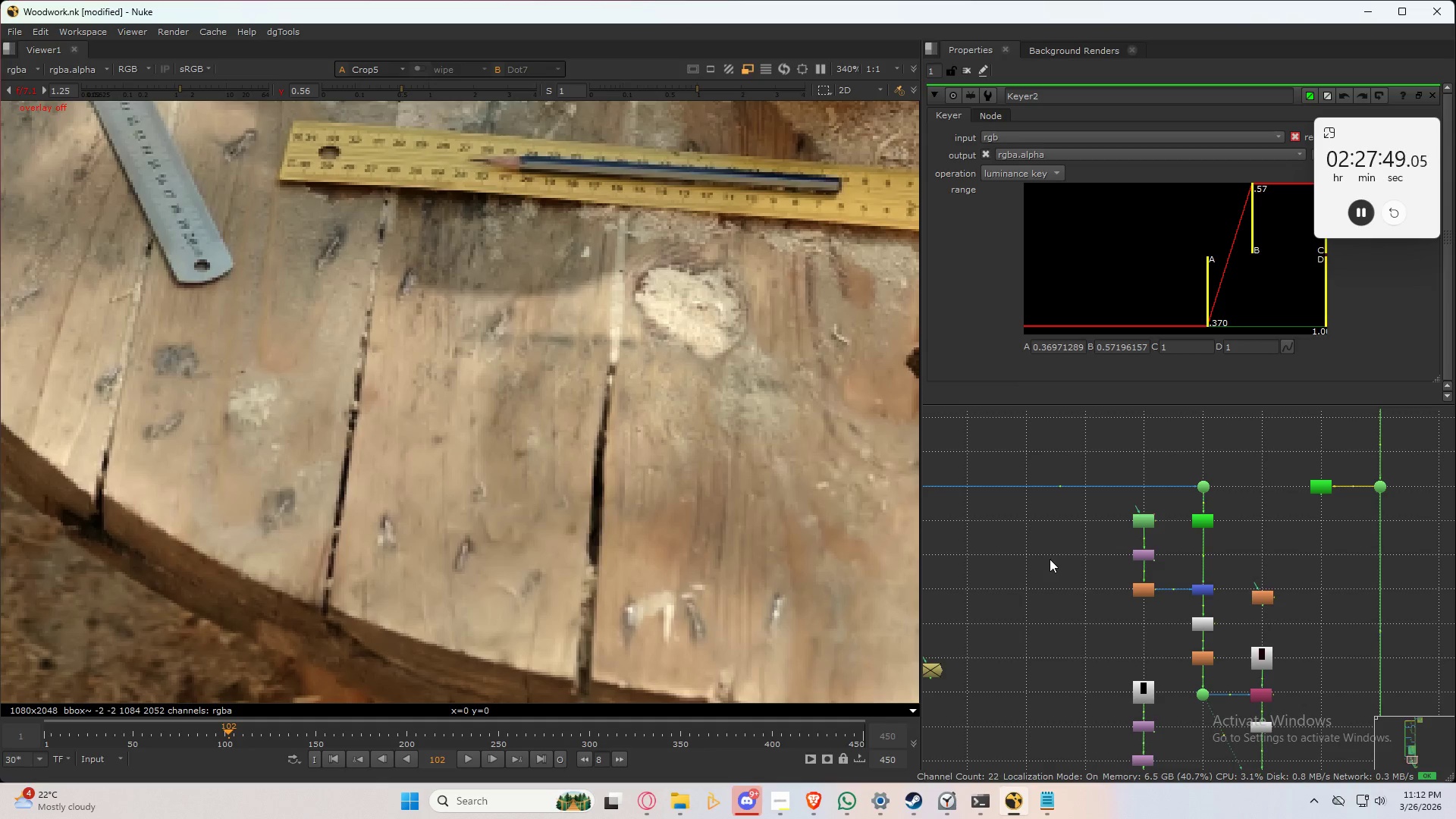 
key(Control+ControlLeft)
 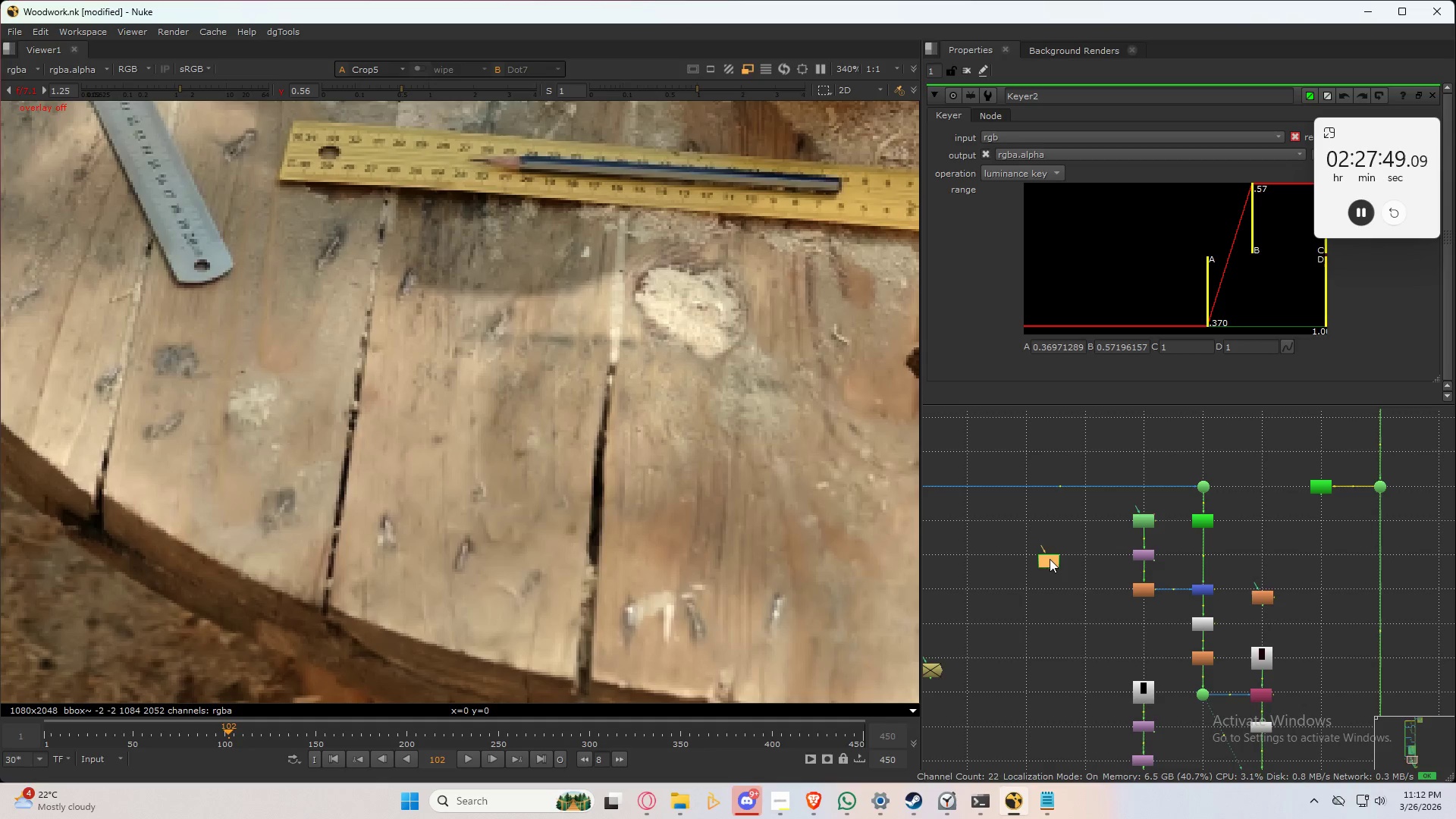 
key(Control+V)
 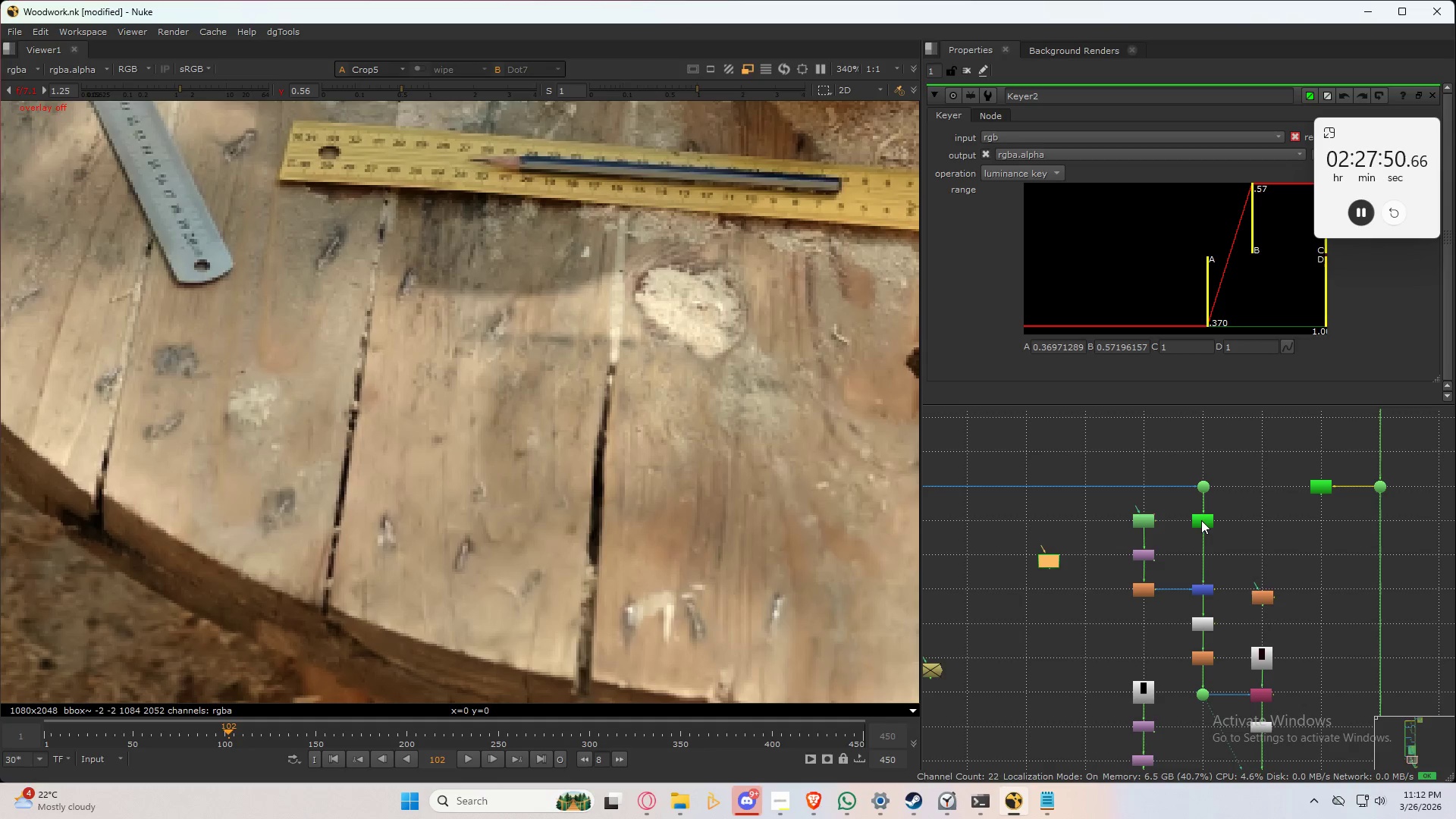 
double_click([1201, 519])
 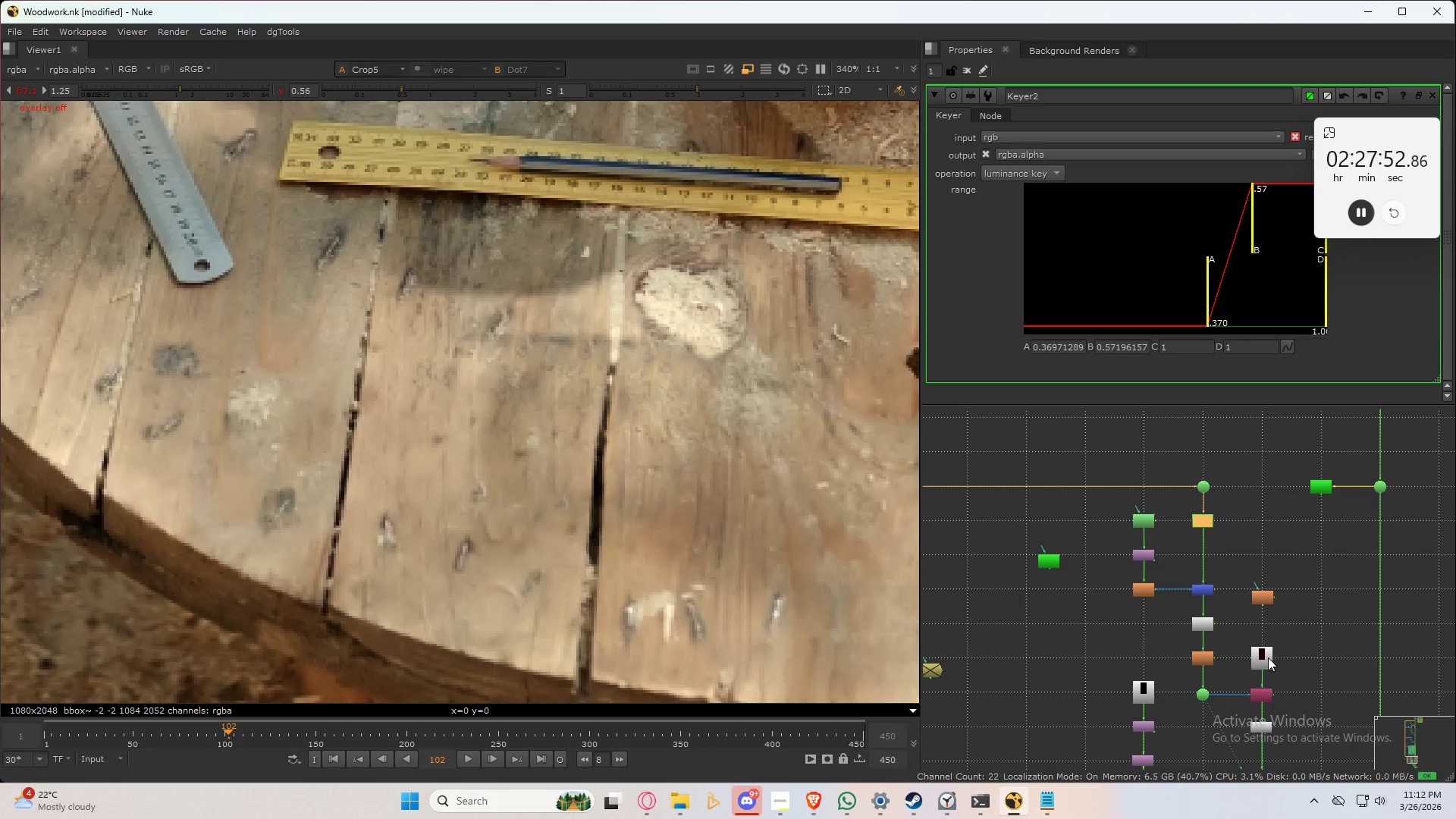 
double_click([1261, 662])
 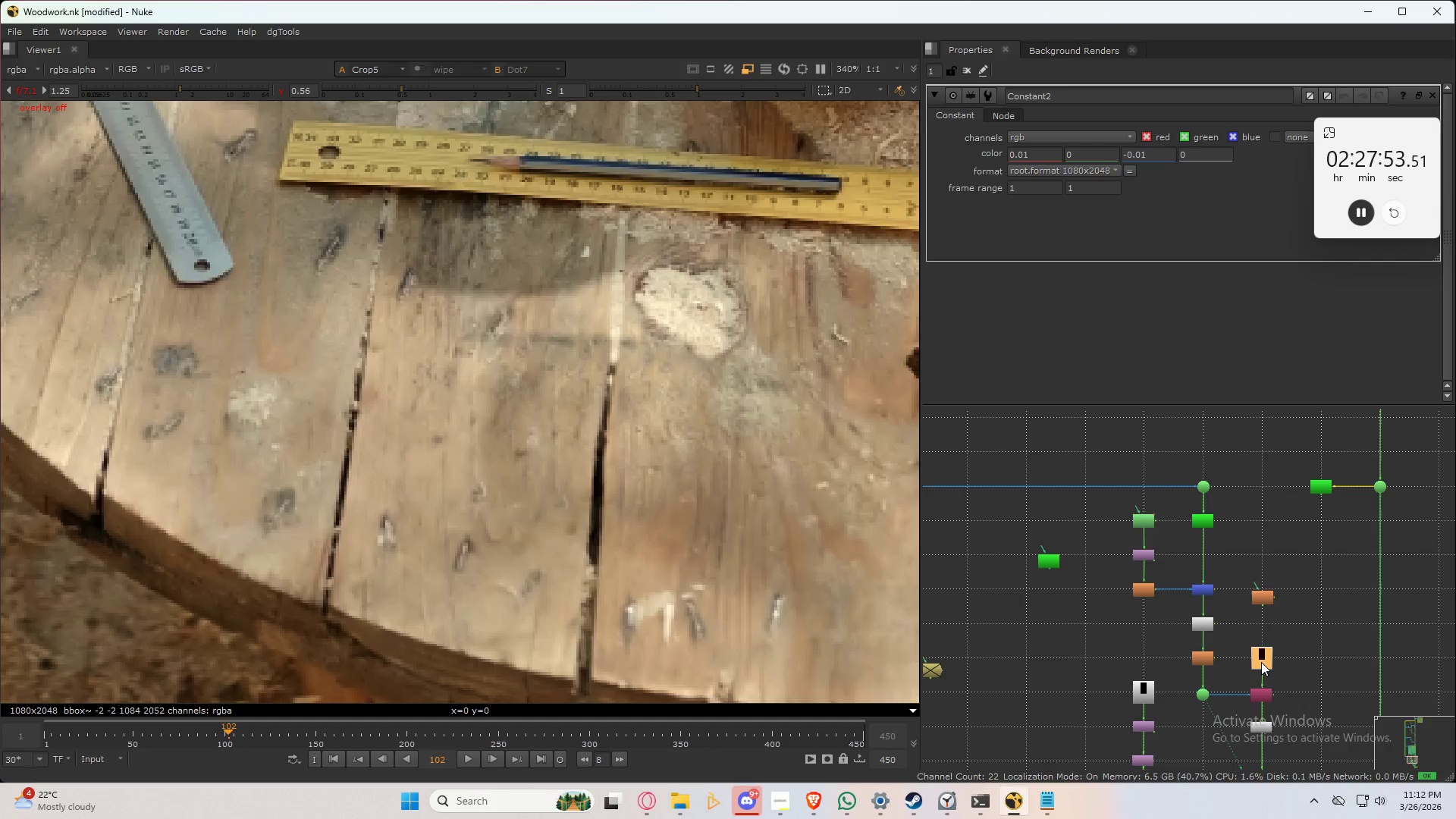 
triple_click([1261, 662])
 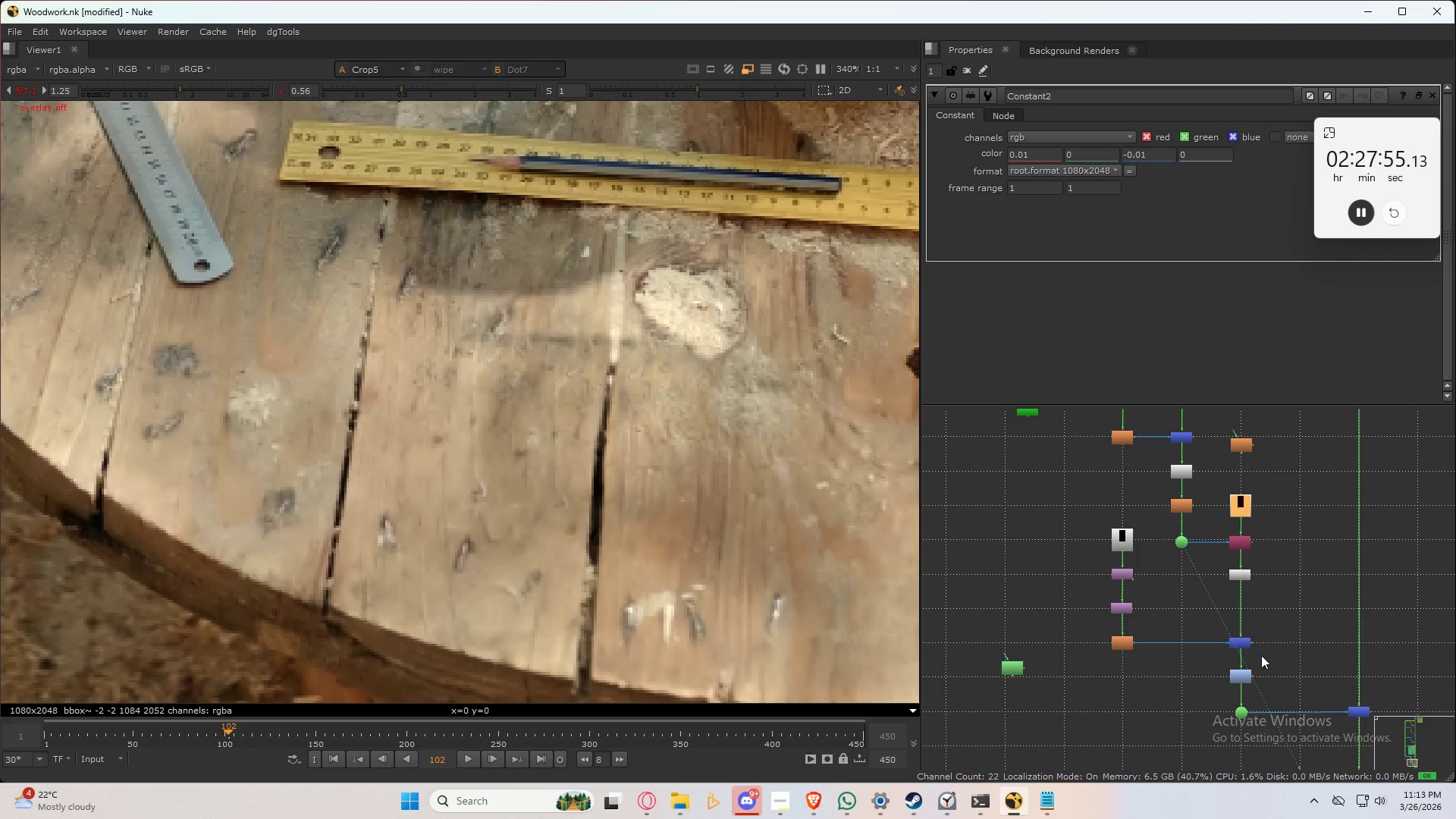 
key(D)
 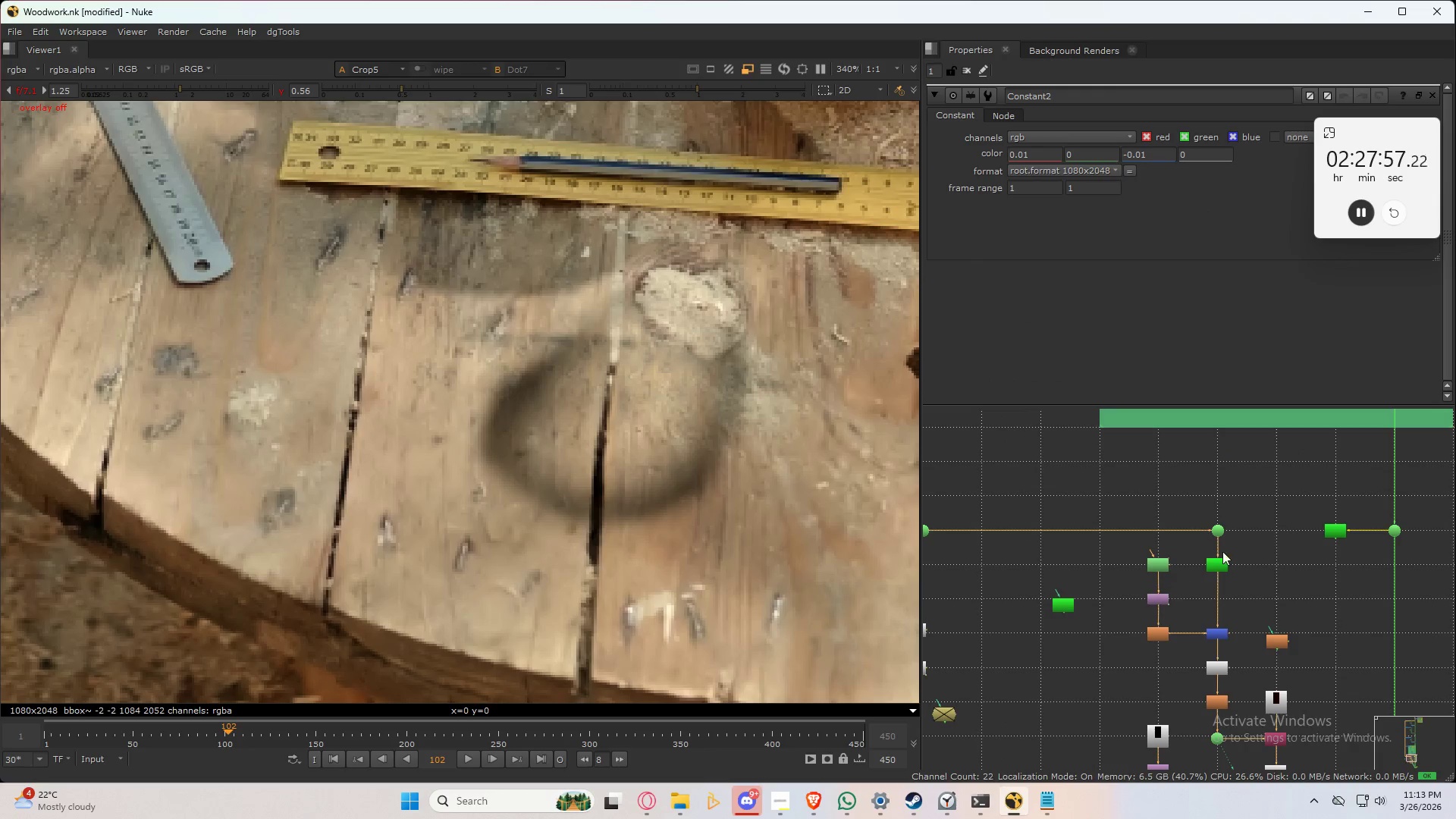 
double_click([1217, 565])
 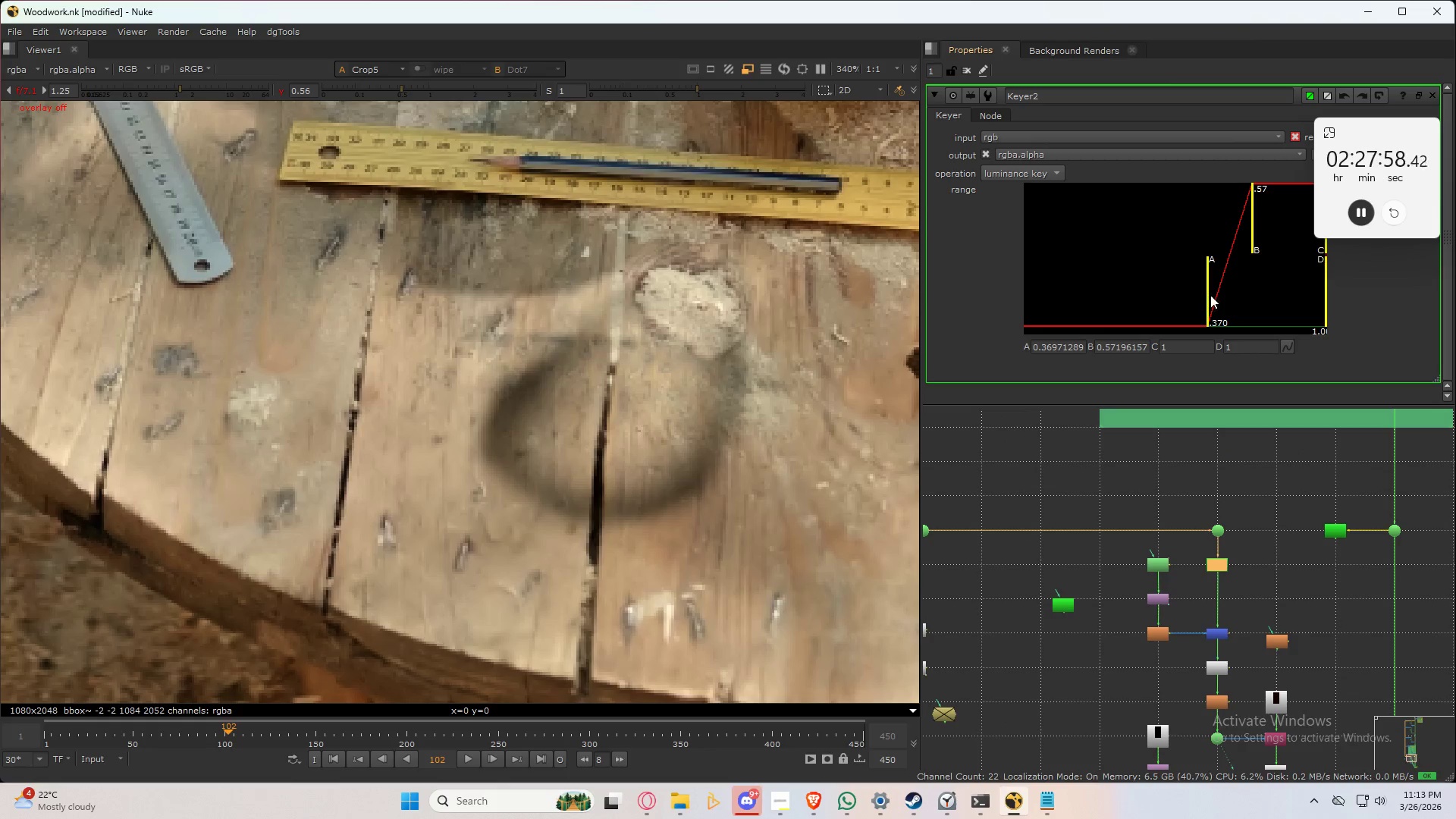 
left_click_drag(start_coordinate=[1210, 293], to_coordinate=[1193, 294])
 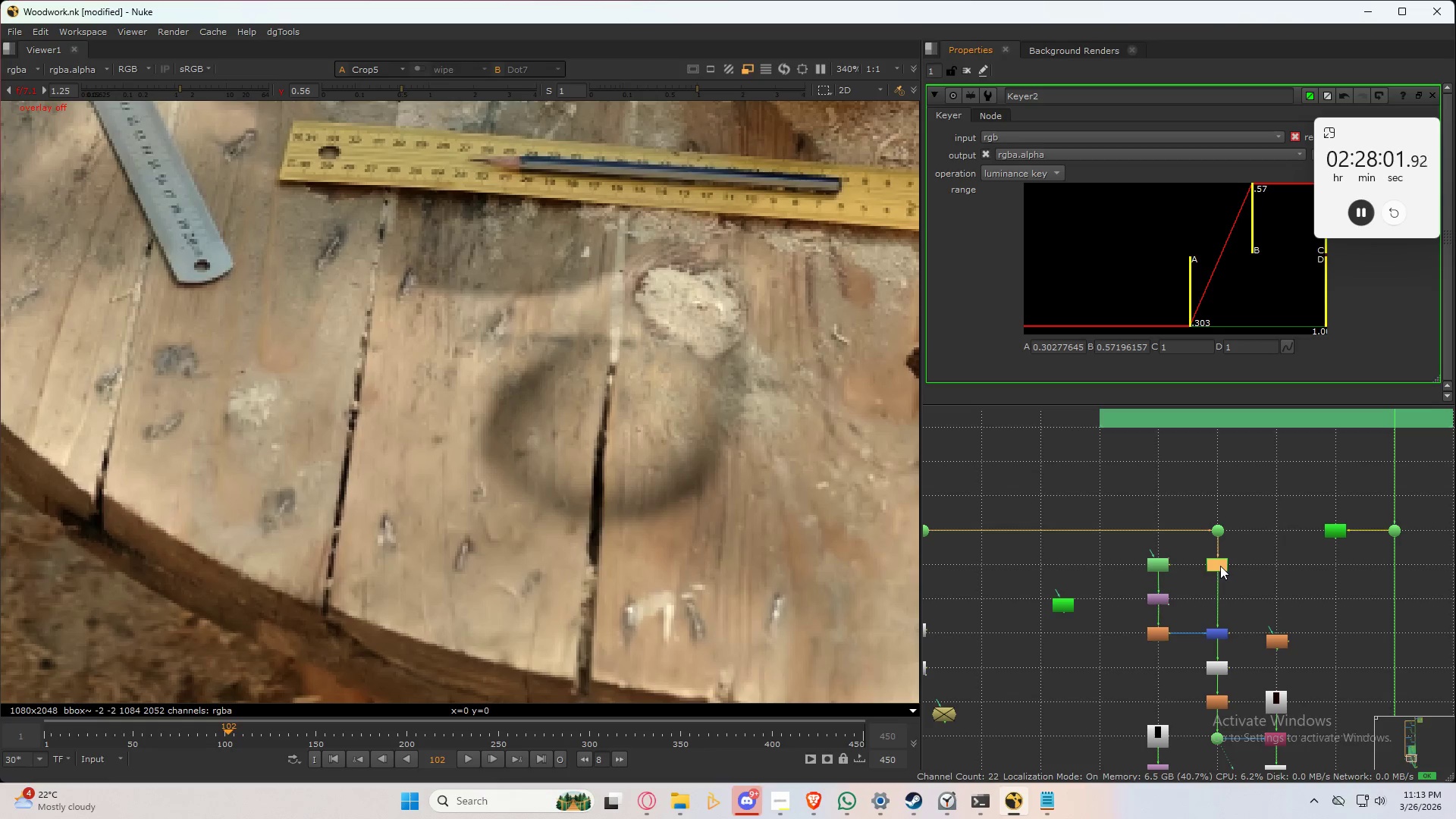 
left_click([795, 532])
 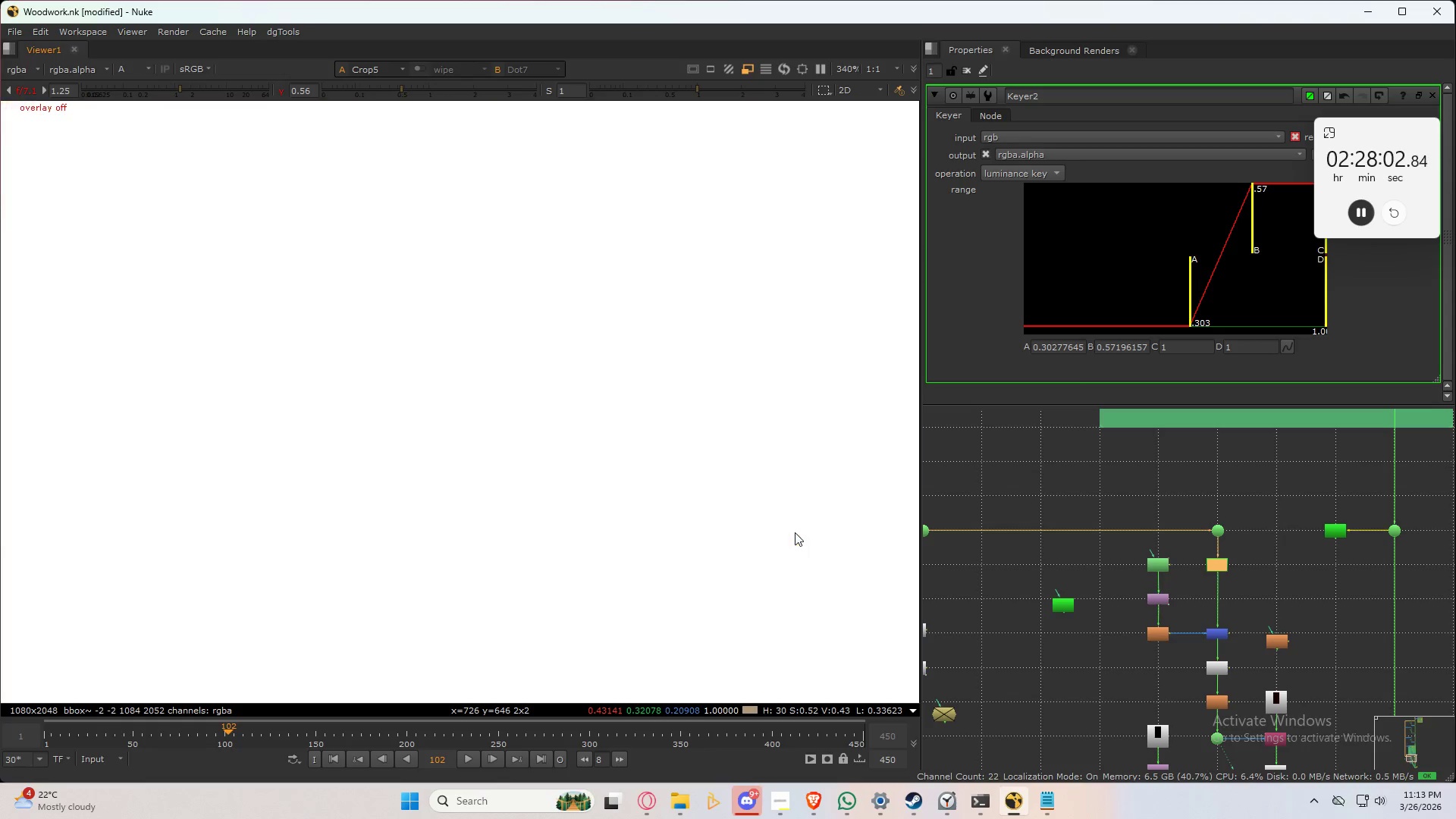 
key(A)
 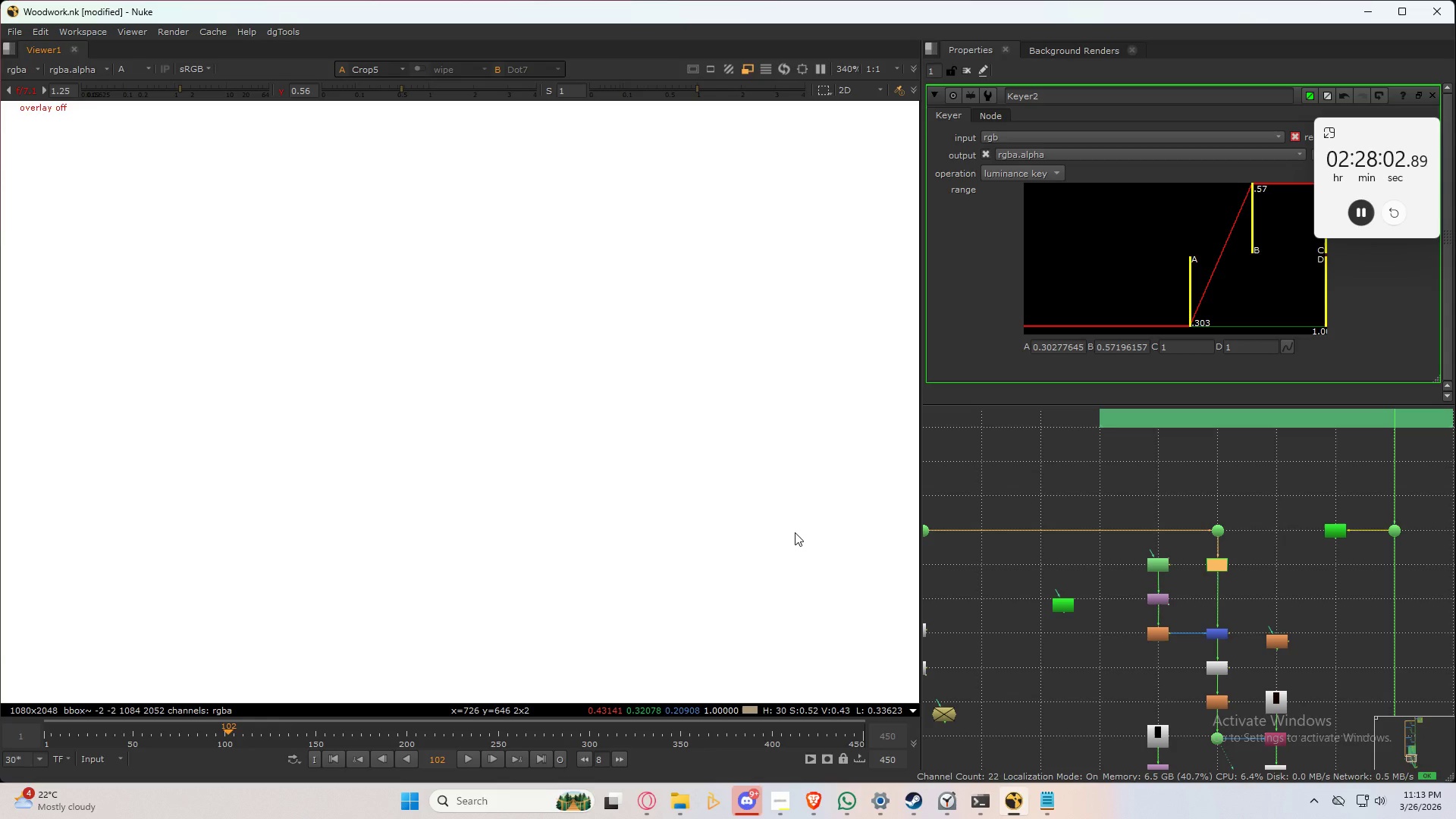 
double_click([795, 532])
 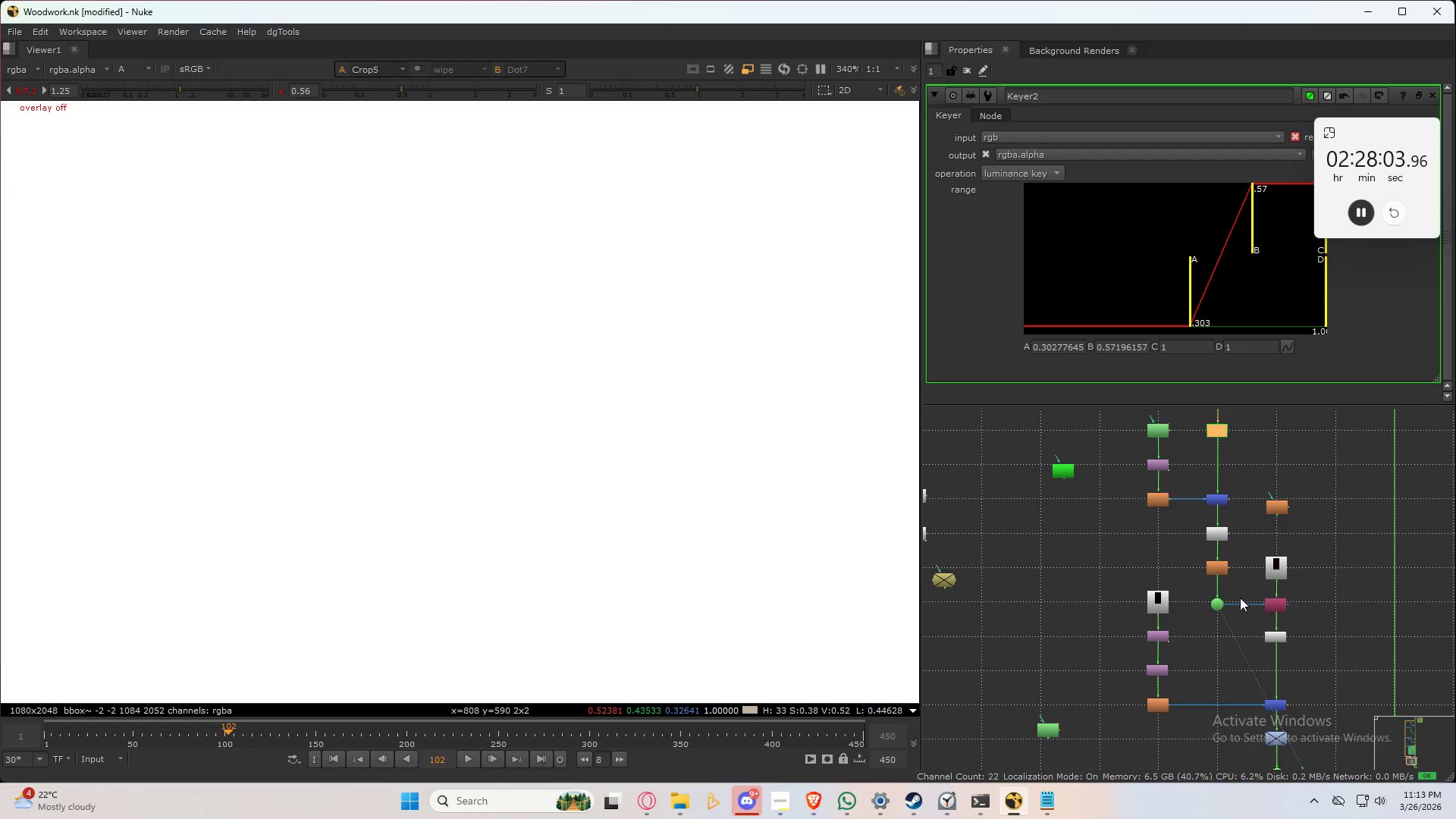 
left_click_drag(start_coordinate=[1234, 588], to_coordinate=[1181, 642])
 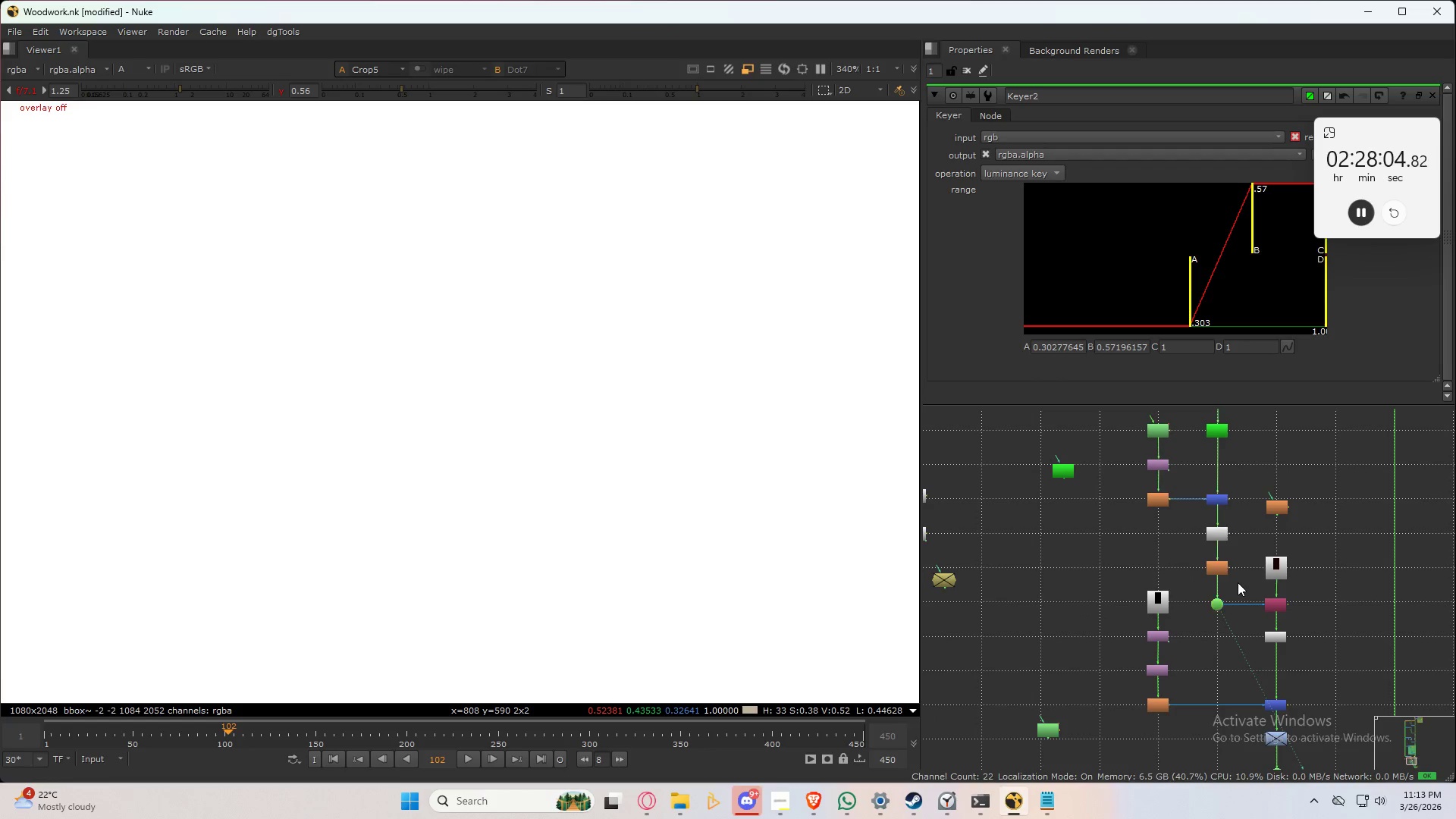 
double_click([1238, 582])
 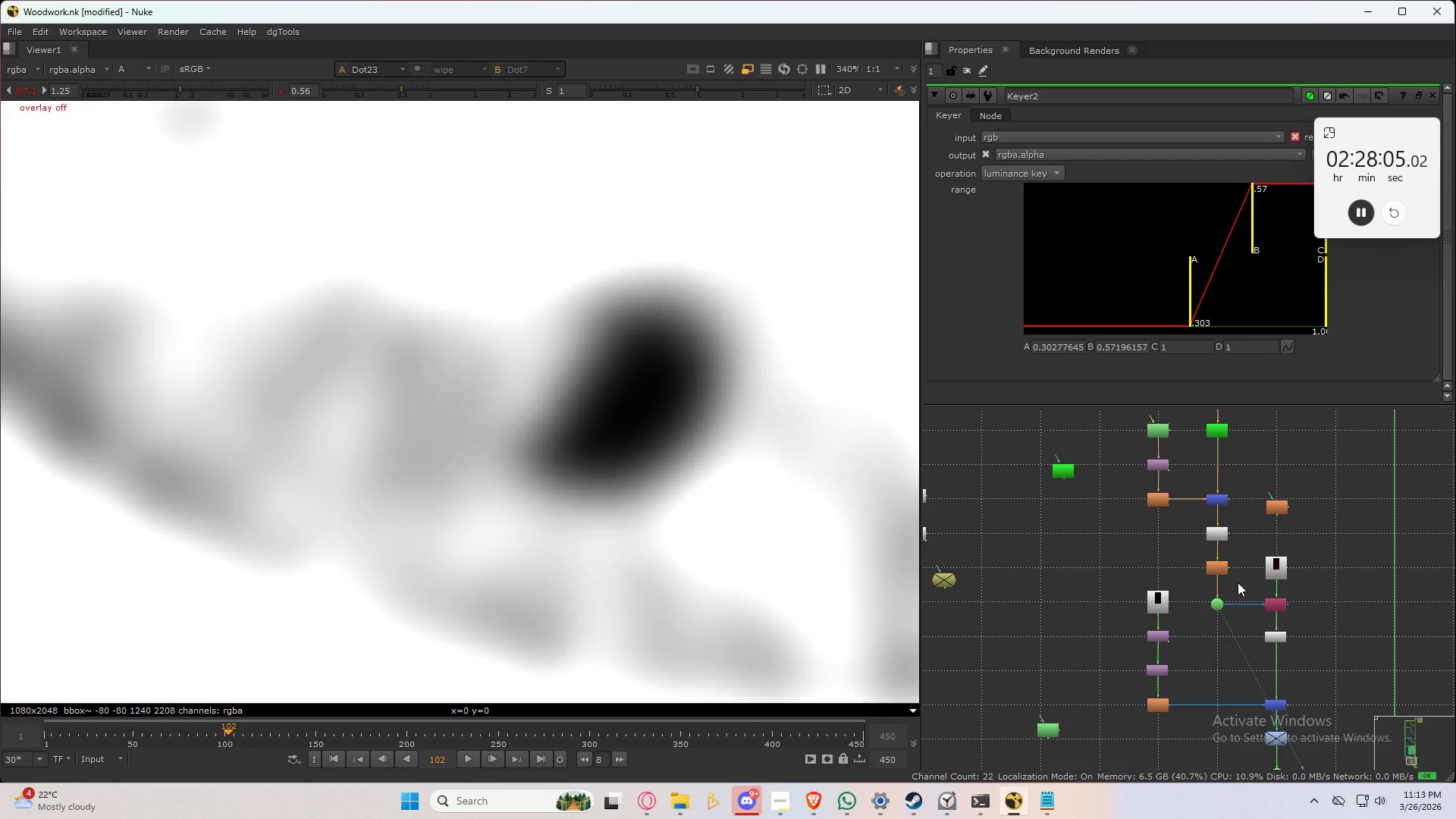 
key(1)
 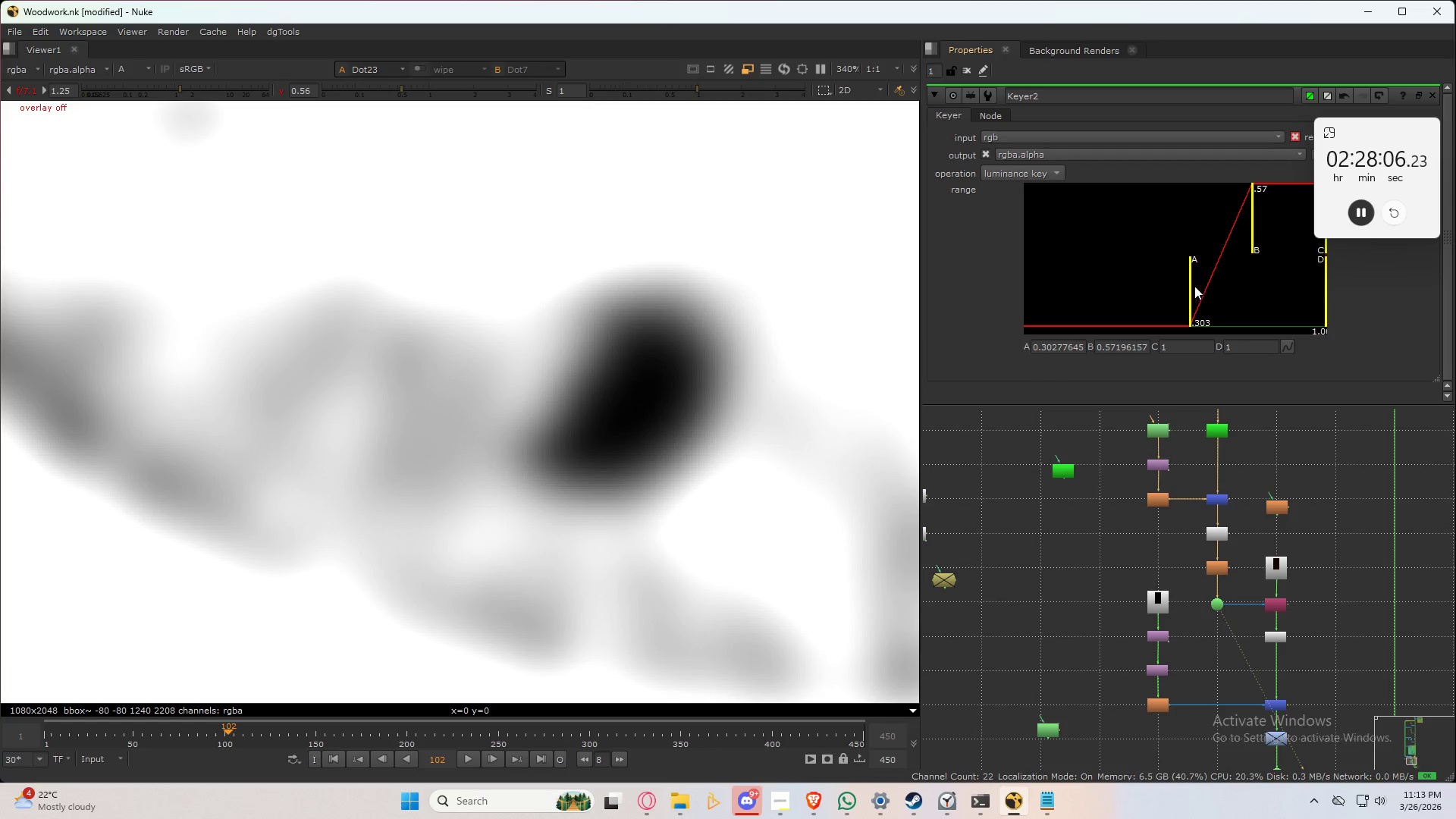 
left_click_drag(start_coordinate=[1191, 286], to_coordinate=[1150, 283])
 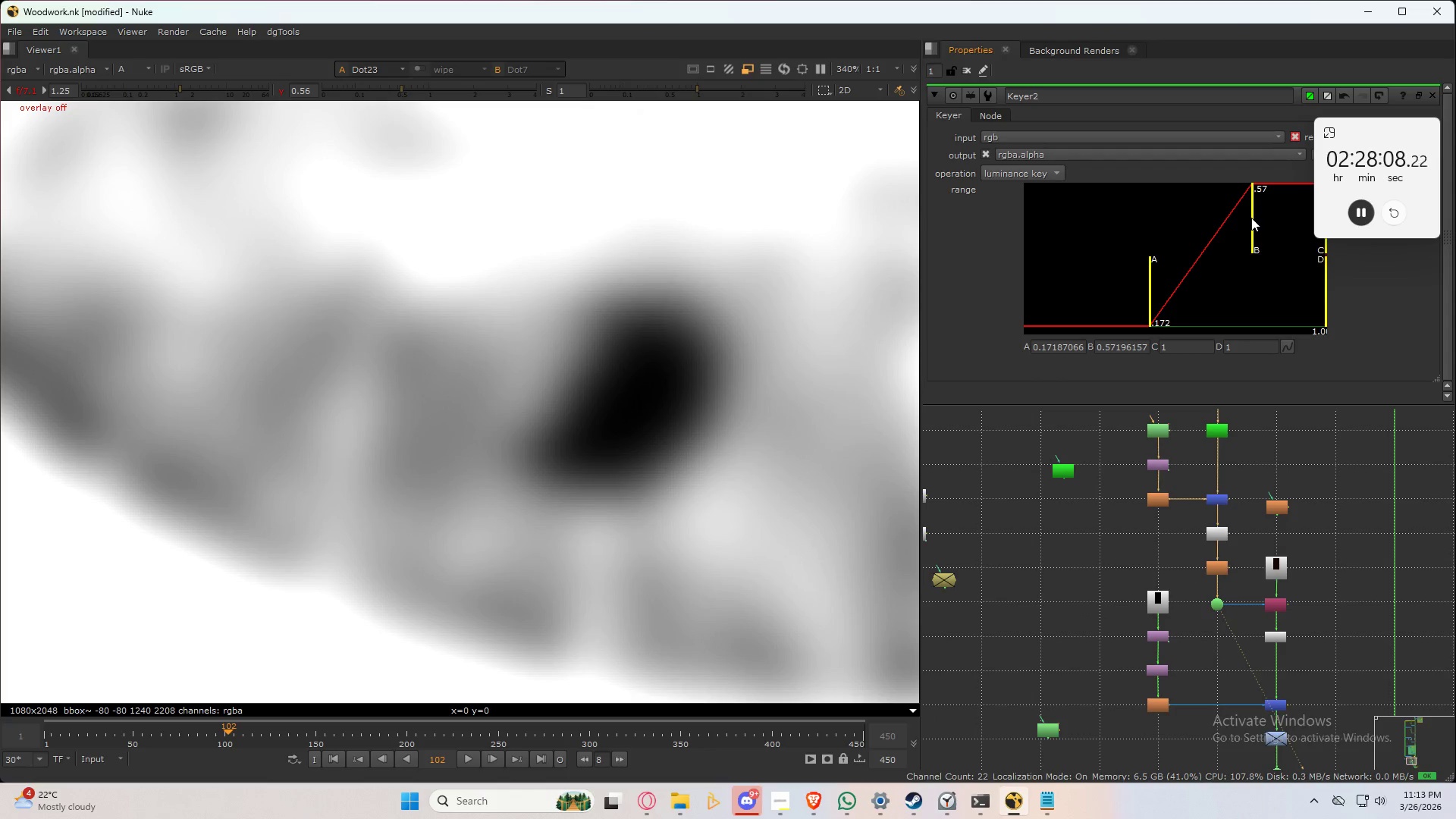 
left_click_drag(start_coordinate=[1251, 218], to_coordinate=[1203, 235])
 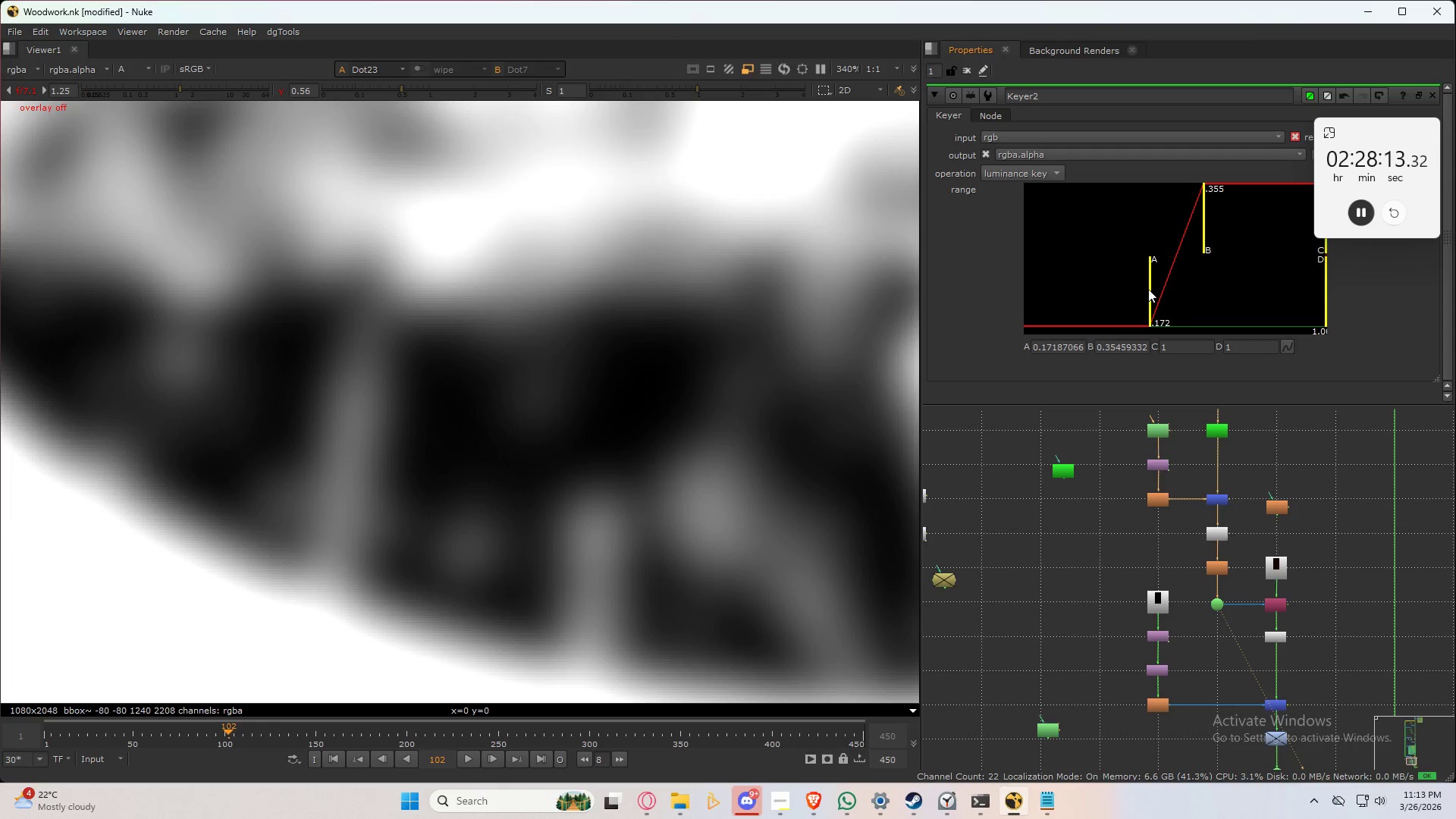 
left_click_drag(start_coordinate=[1148, 289], to_coordinate=[1196, 287])
 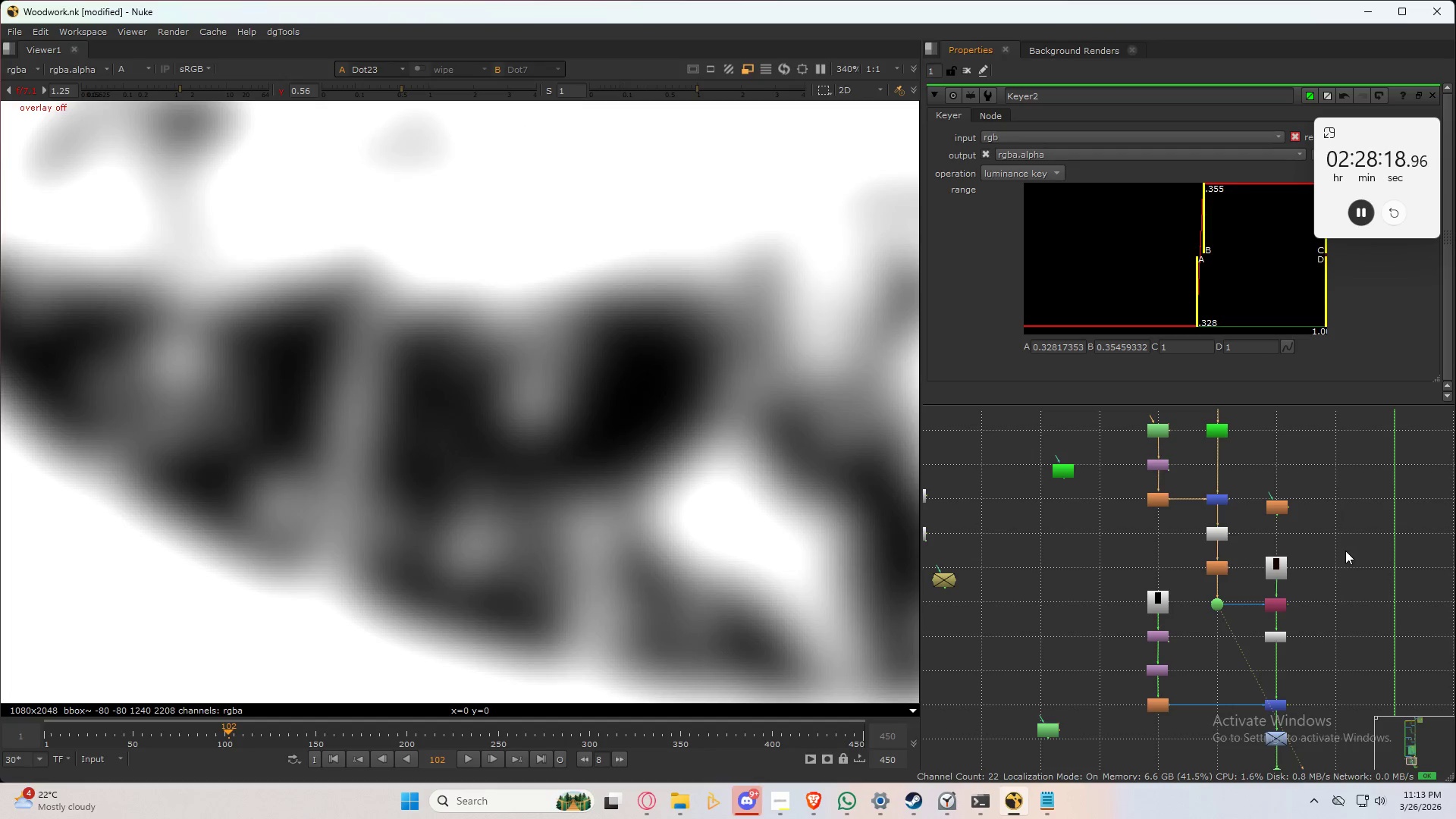 
left_click([1345, 551])
 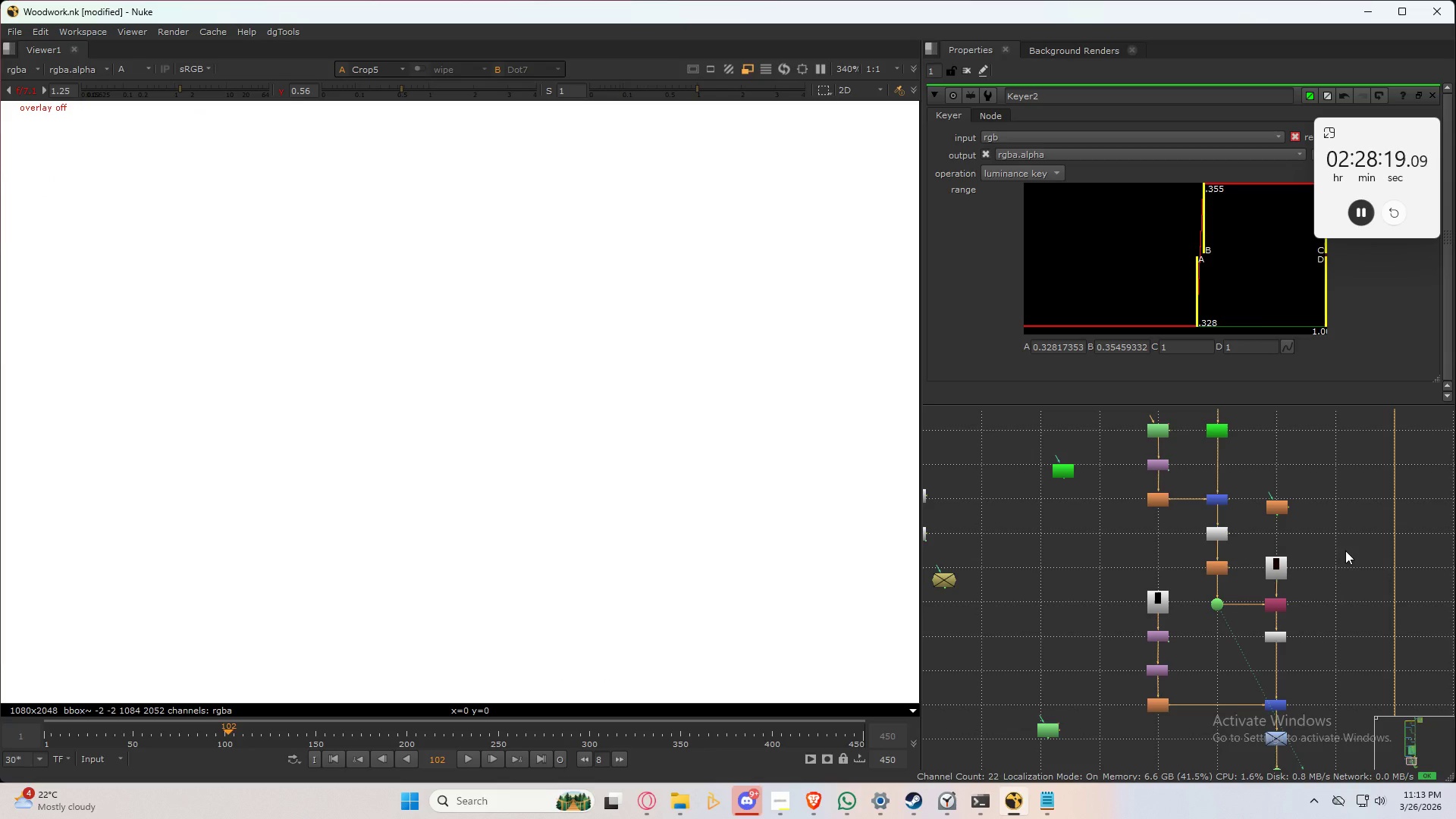 
key(2)